 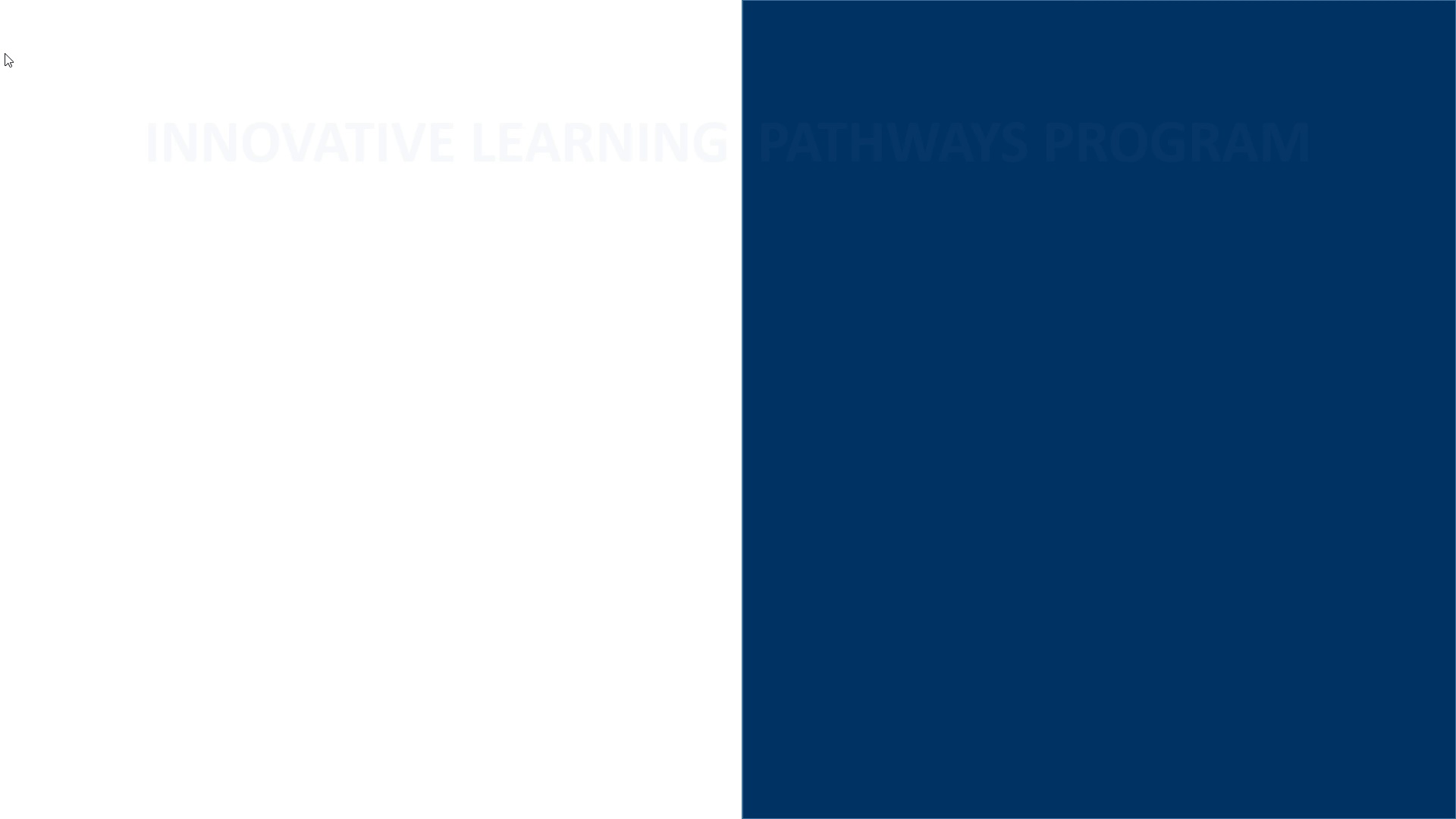 
key(ArrowDown)
 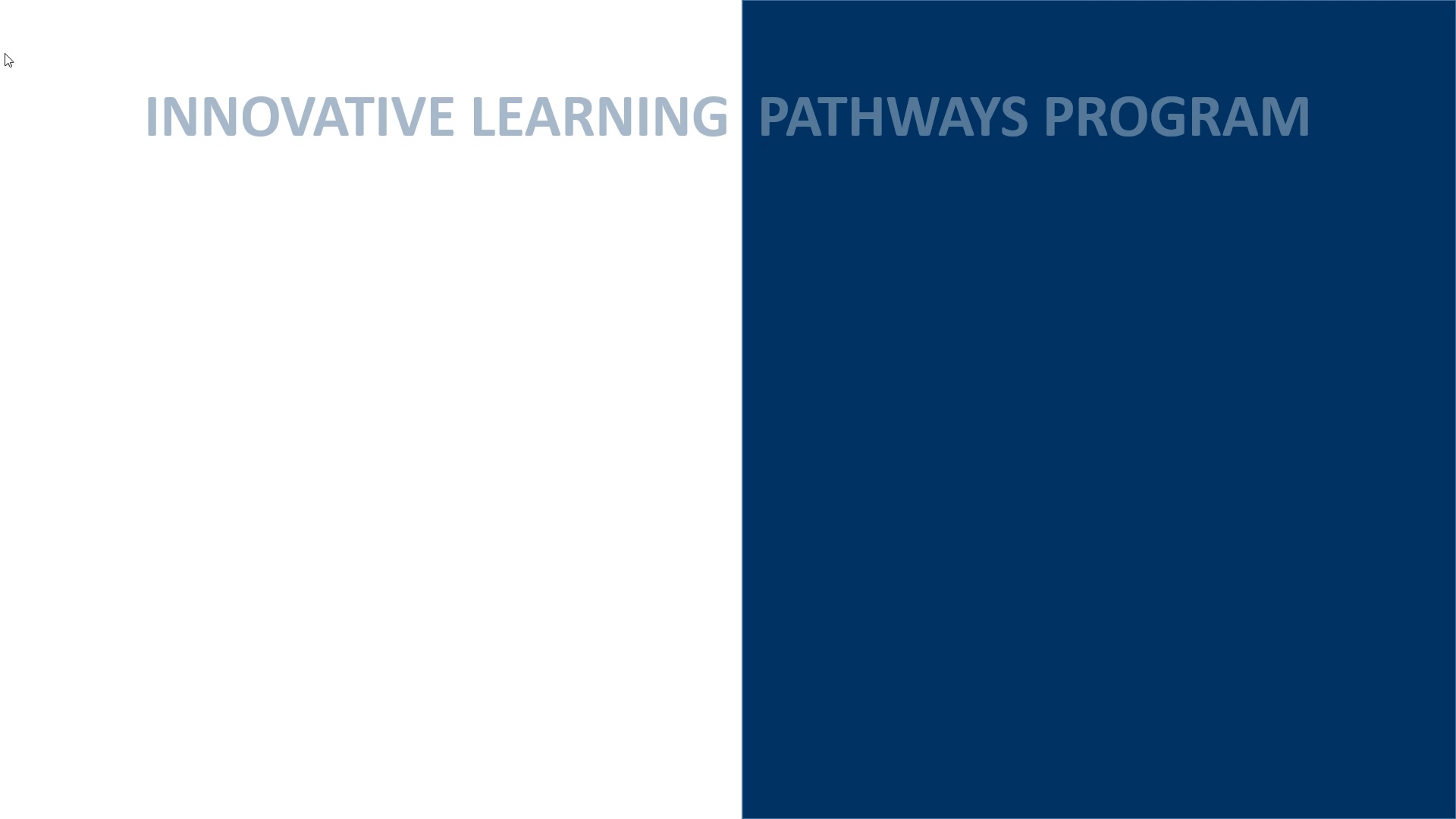 
key(ArrowDown)
 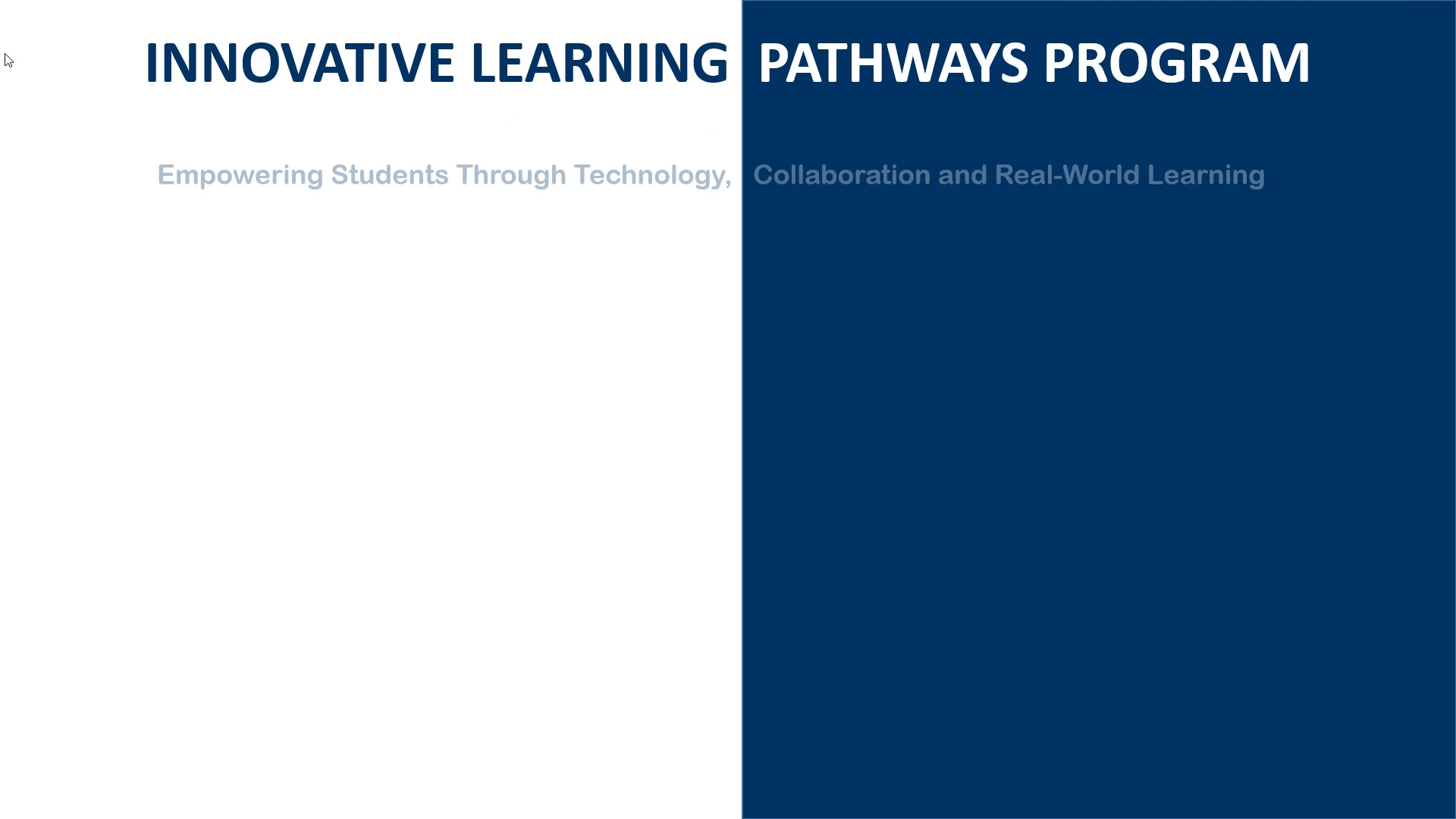 
key(ArrowDown)
 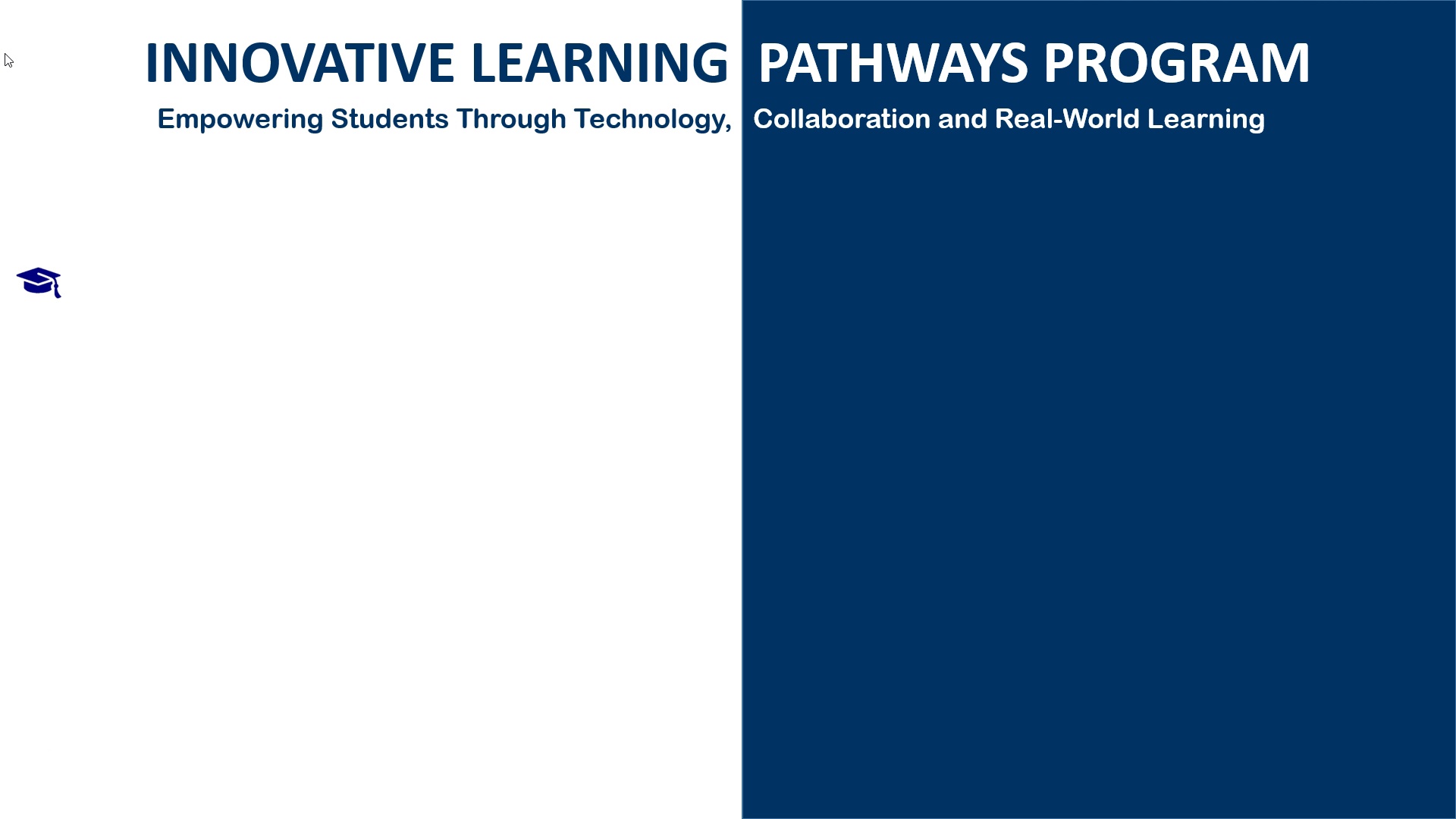 
key(ArrowDown)
 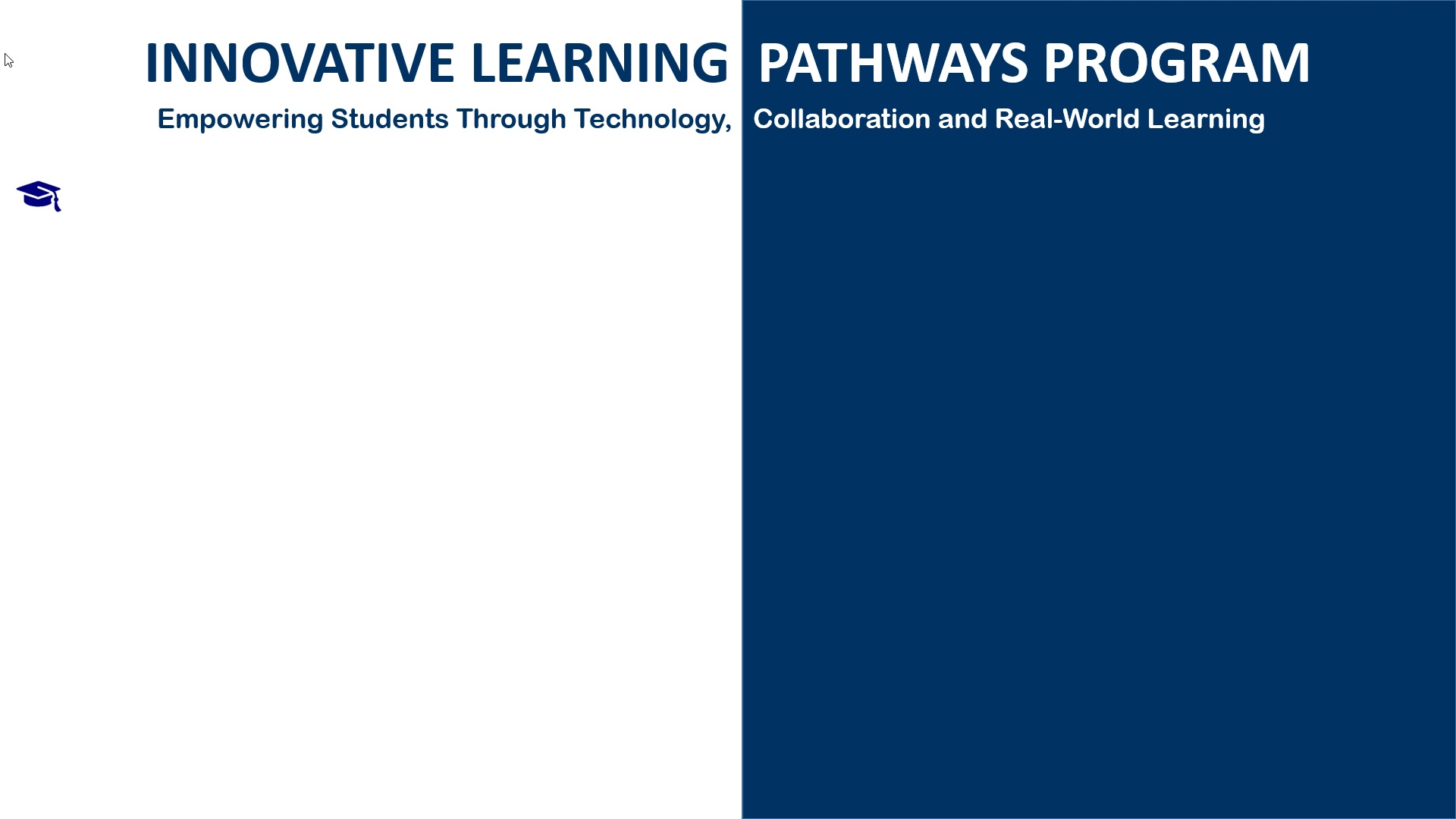 
key(ArrowDown)
 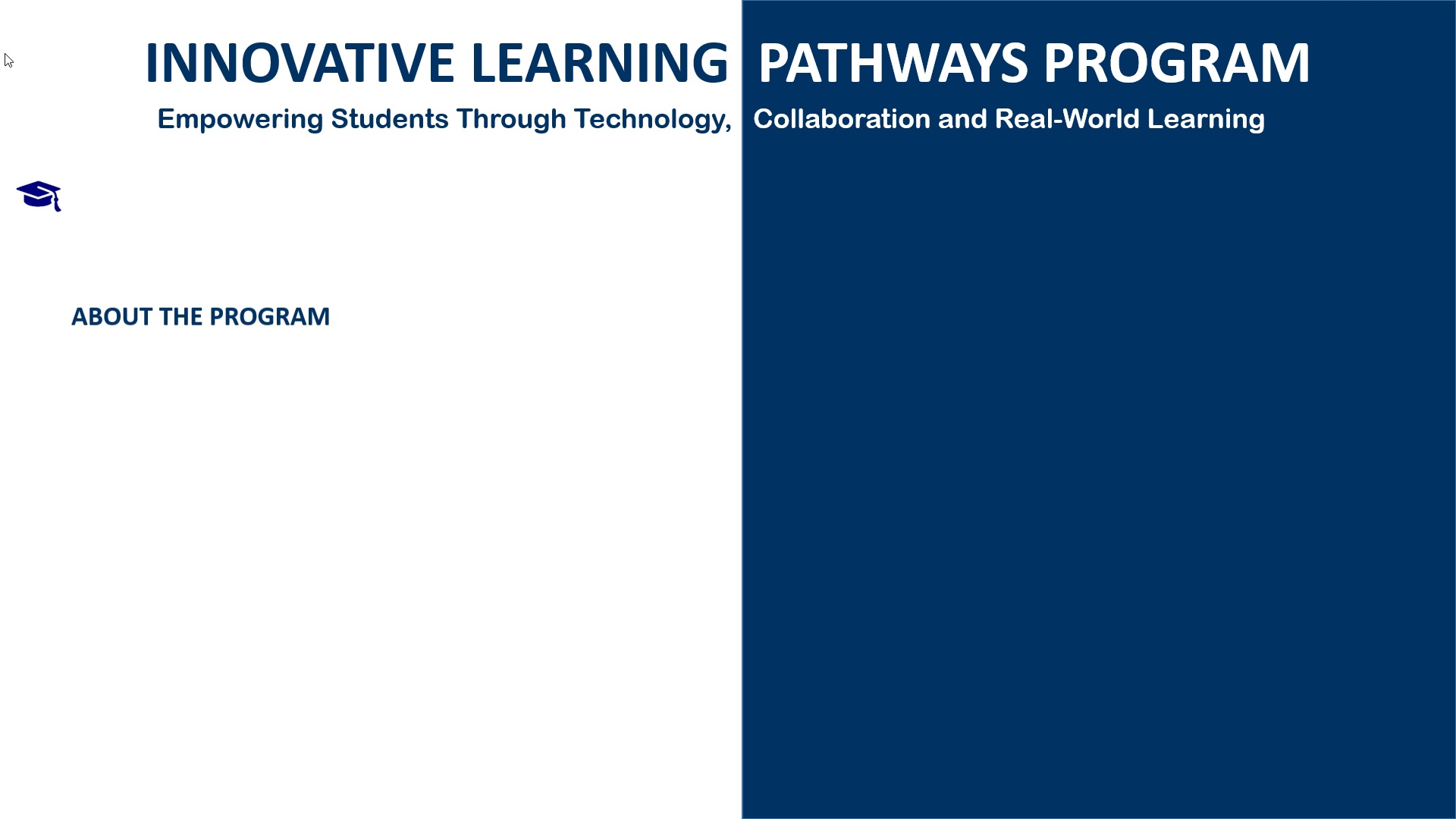 
key(ArrowDown)
 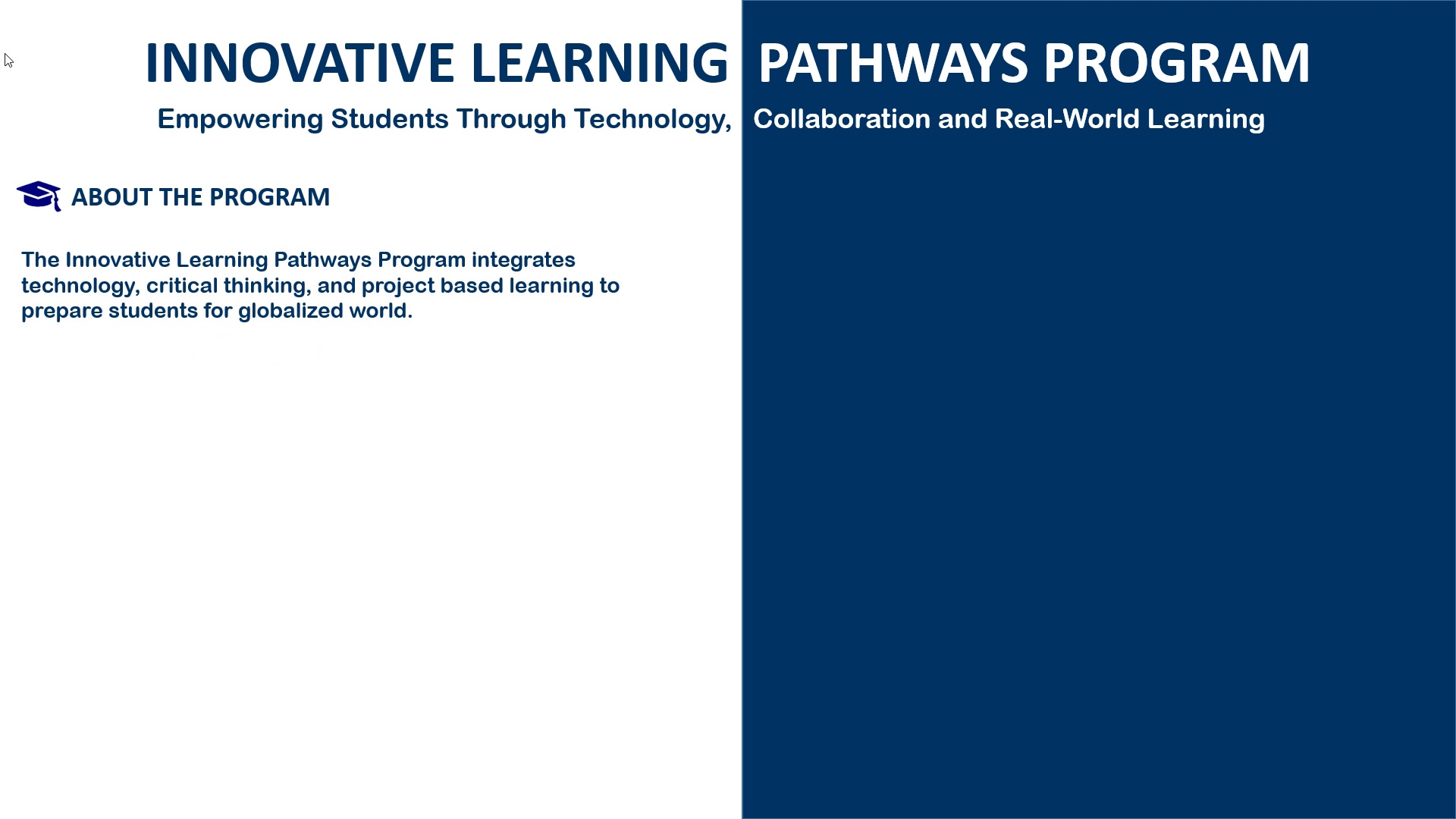 
key(ArrowDown)
 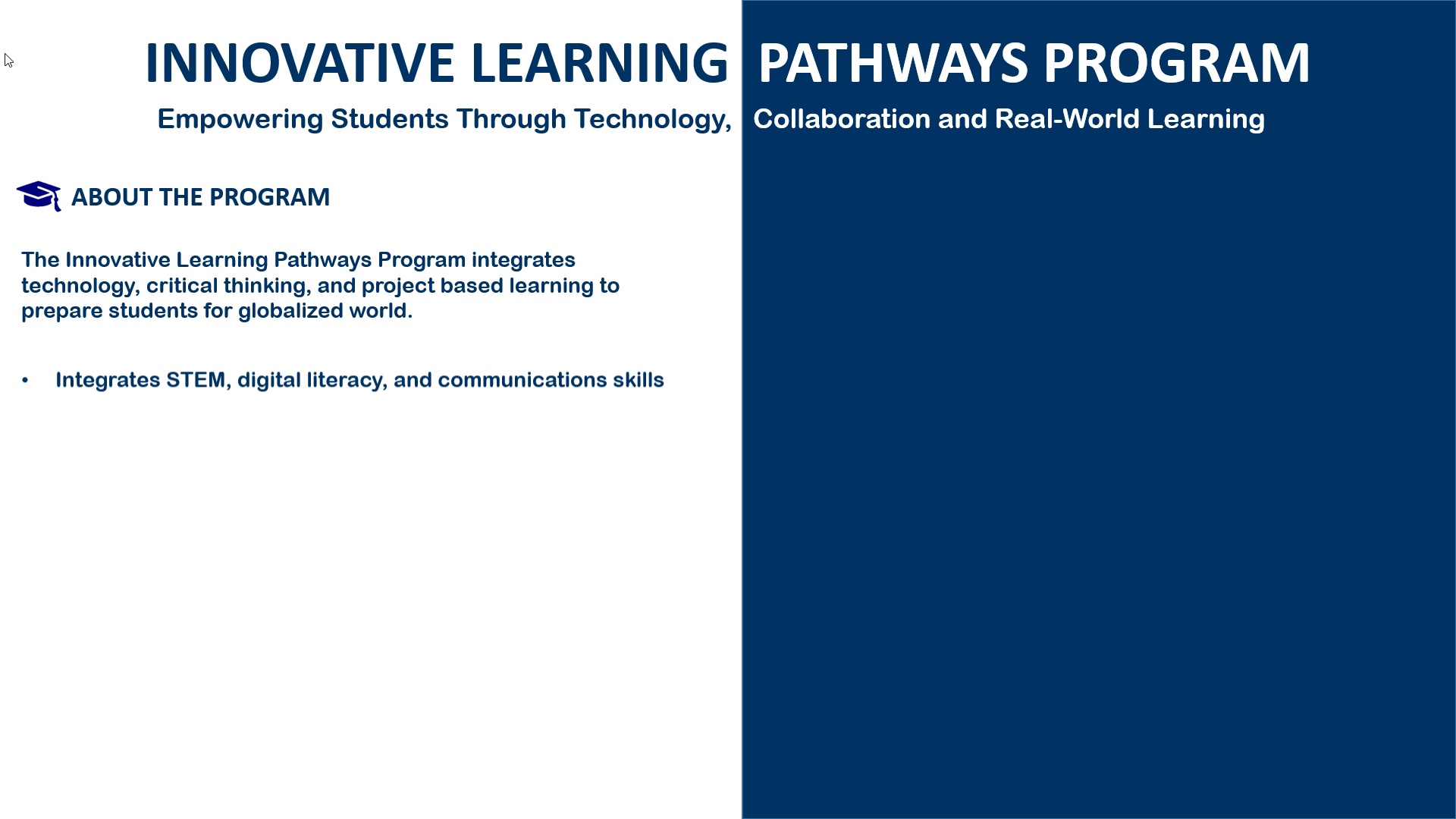 
key(ArrowDown)
 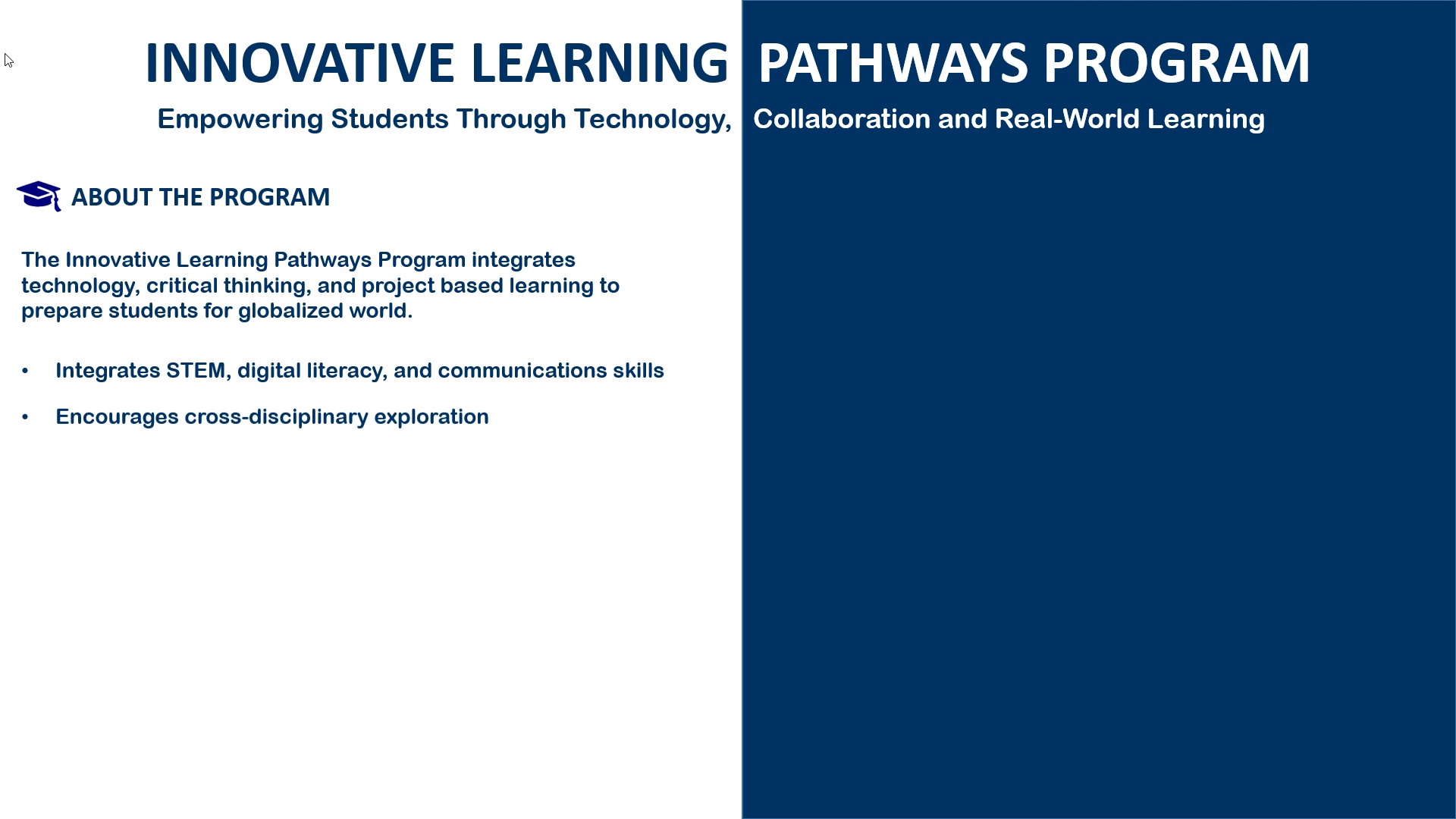 
key(ArrowDown)
 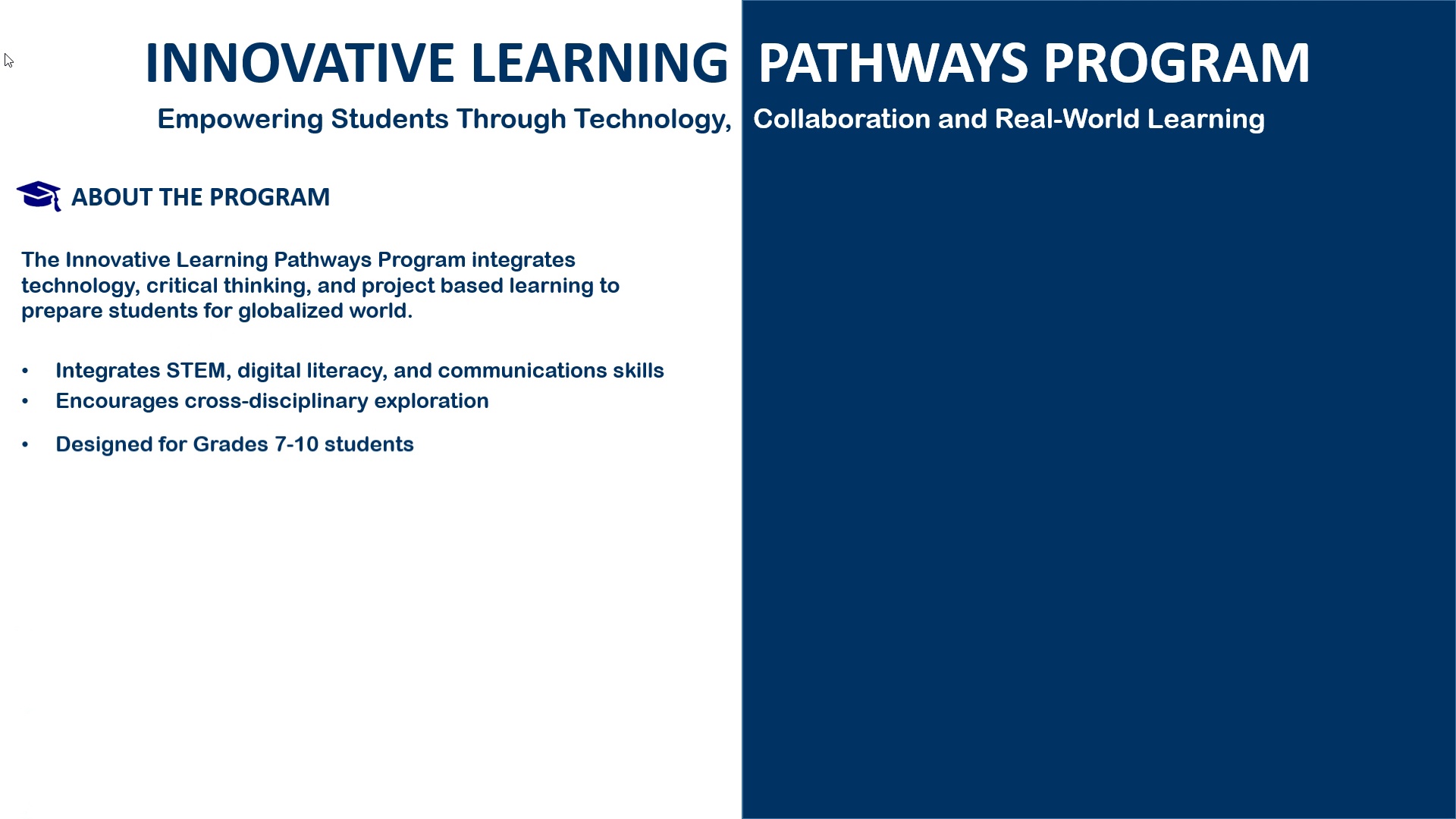 
key(ArrowDown)
 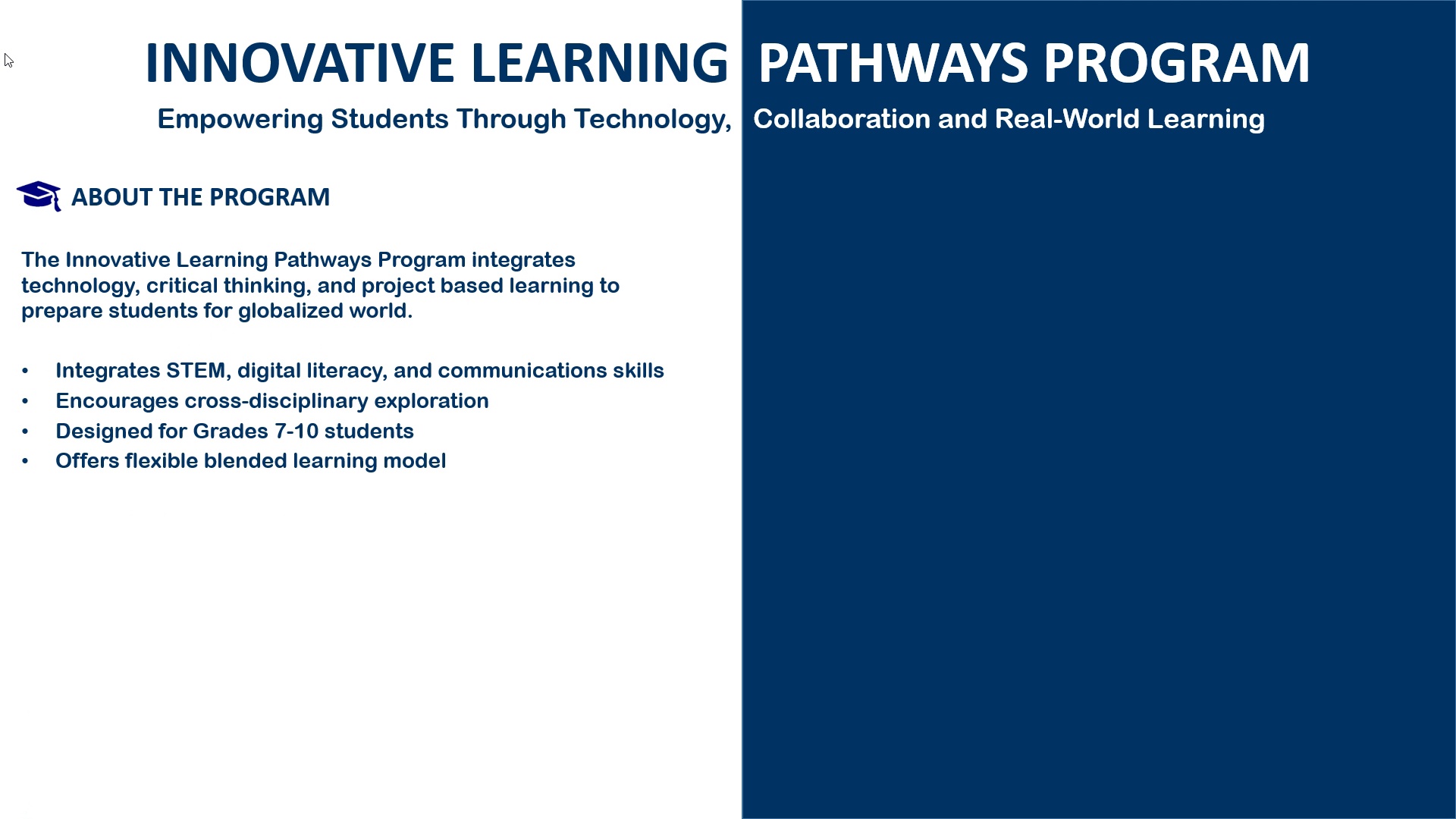 
key(ArrowDown)
 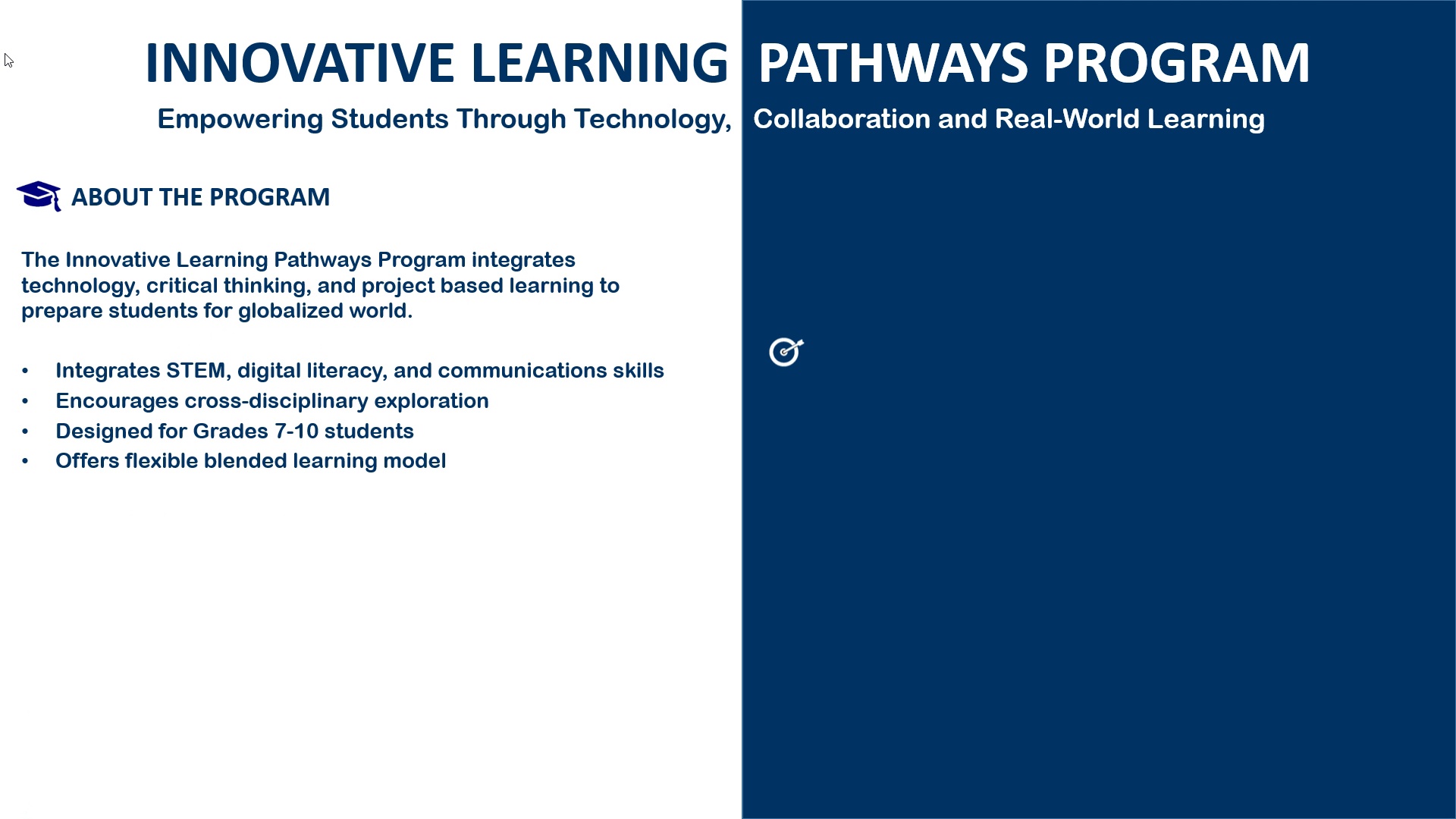 
key(ArrowDown)
 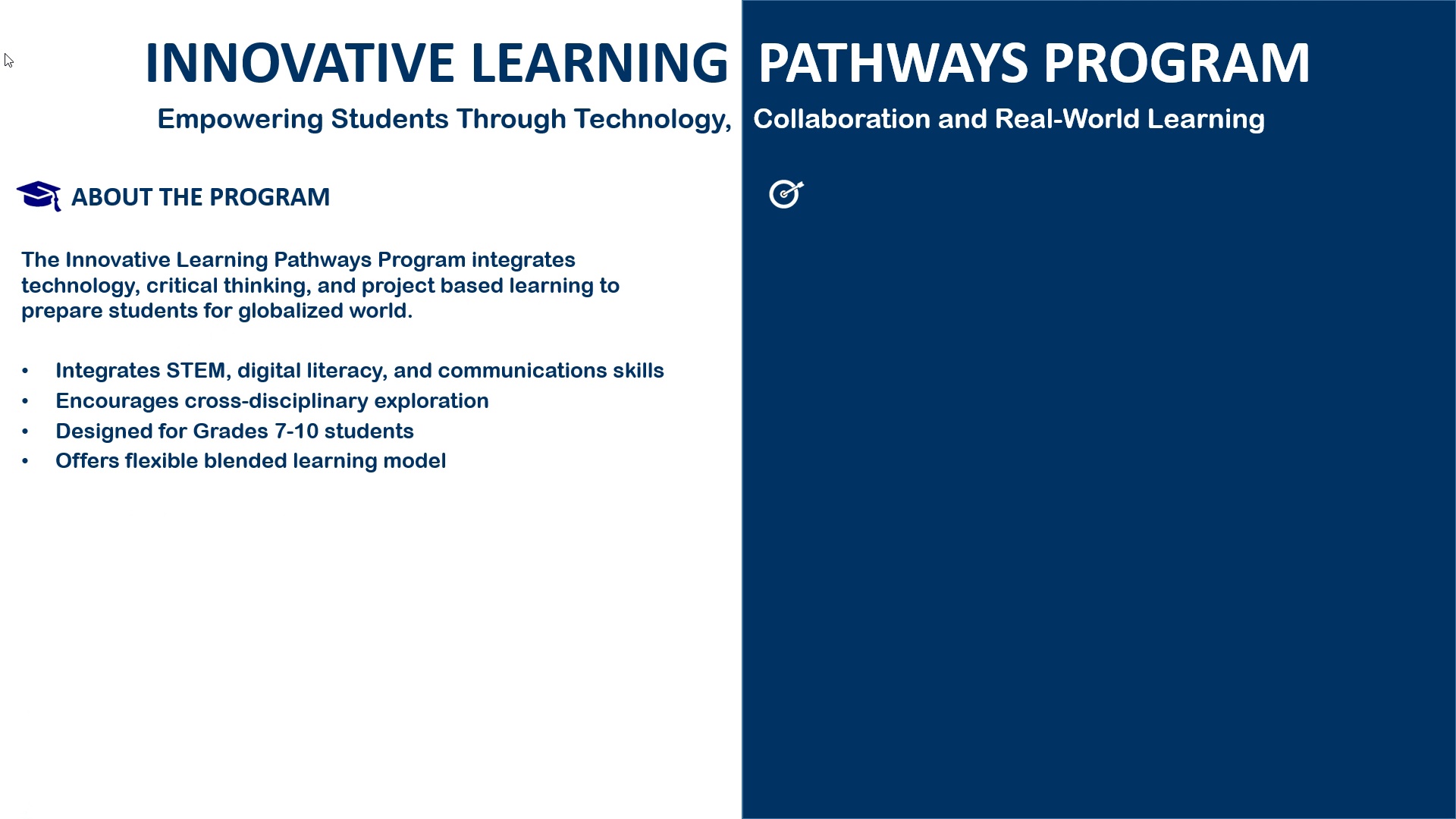 
key(ArrowDown)
 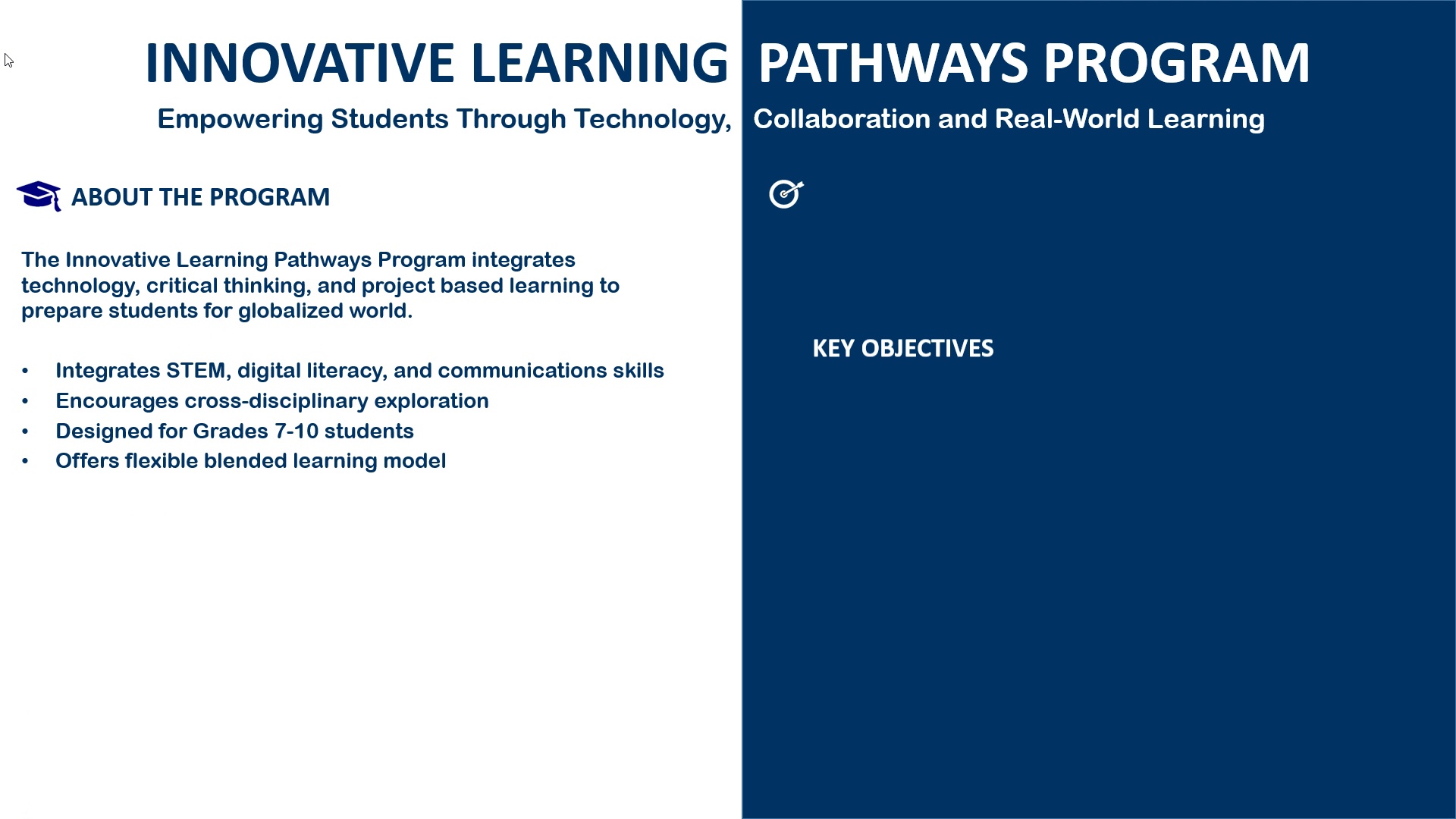 
key(ArrowDown)
 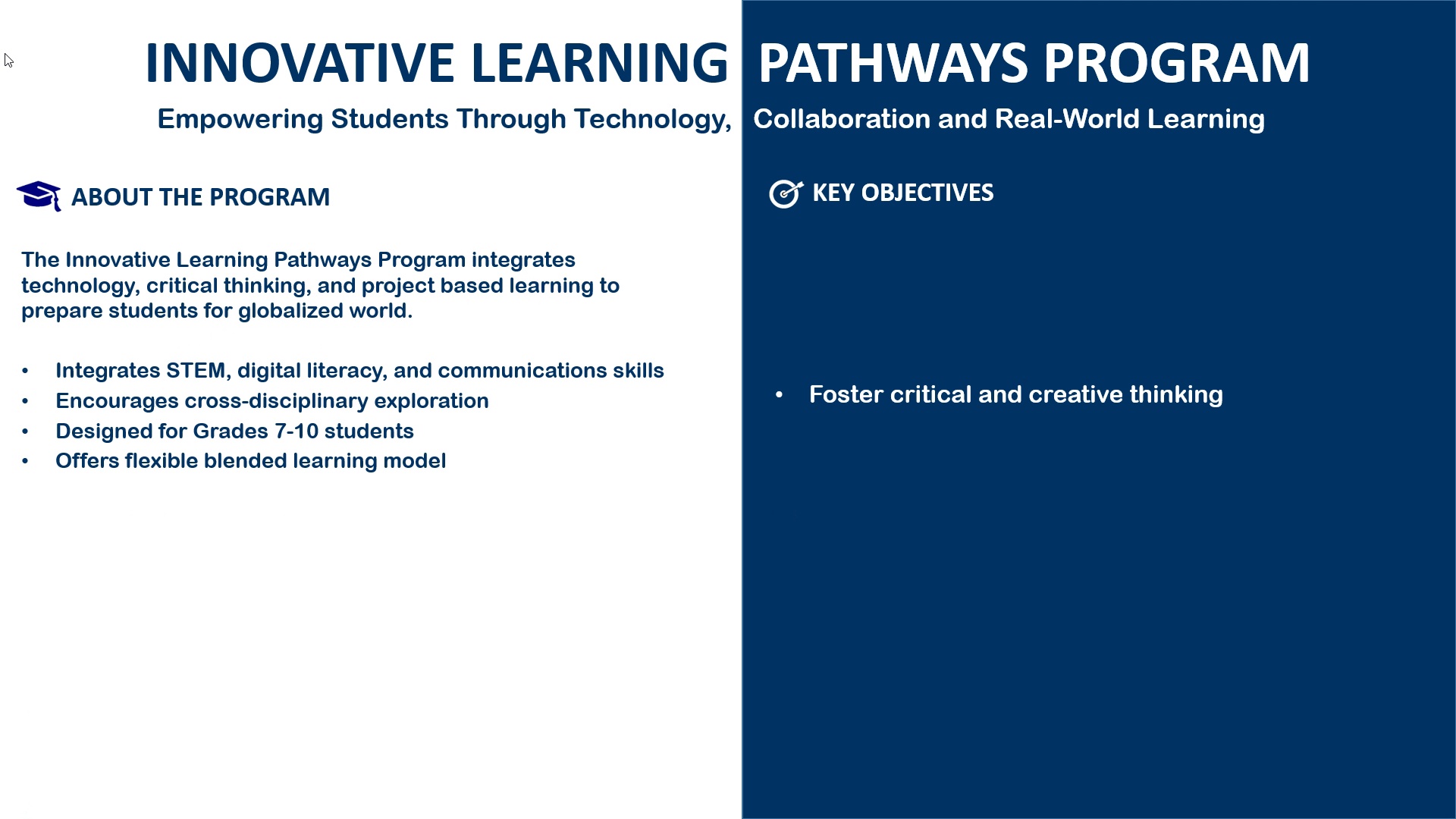 
key(ArrowDown)
 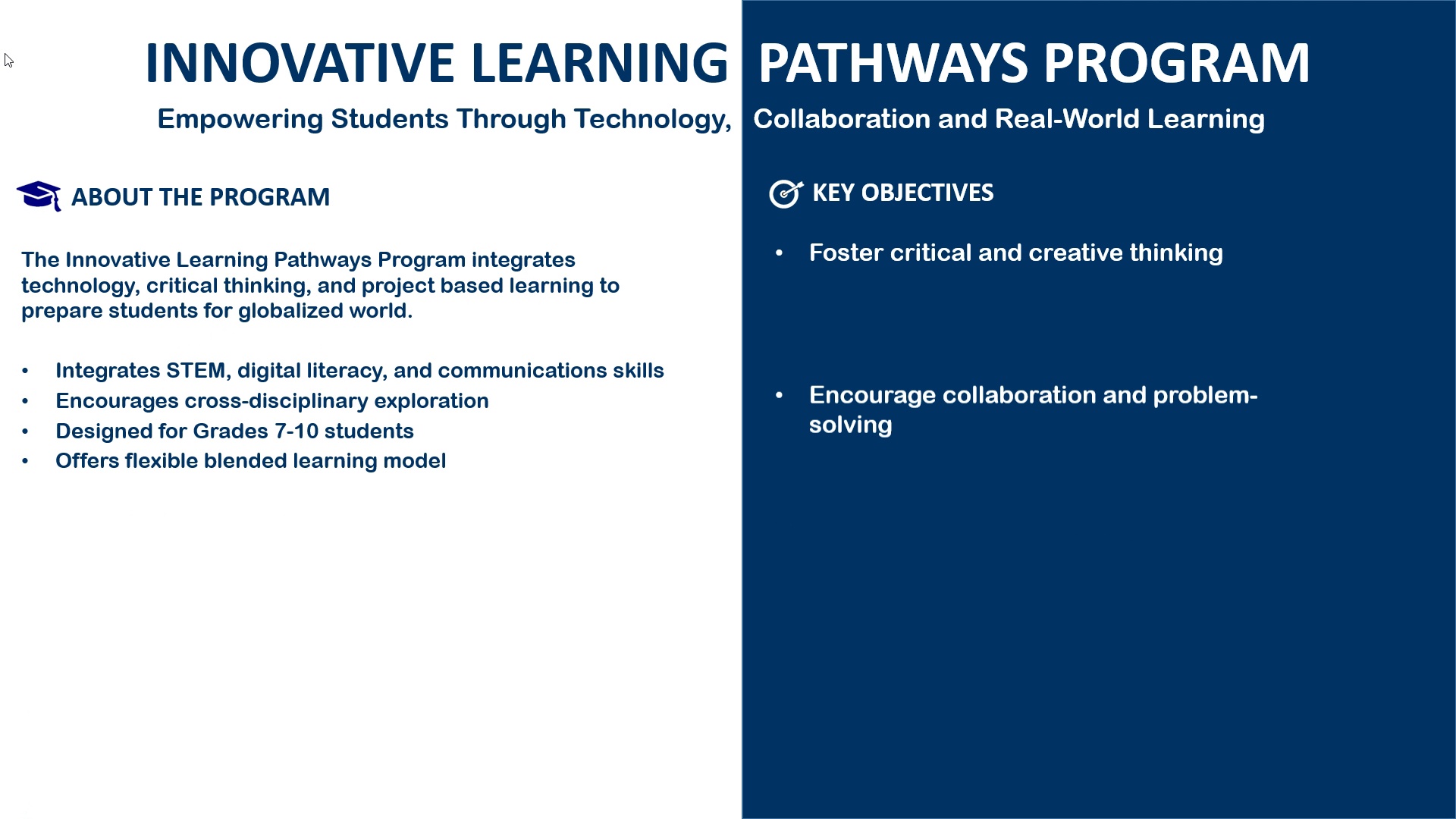 
key(ArrowDown)
 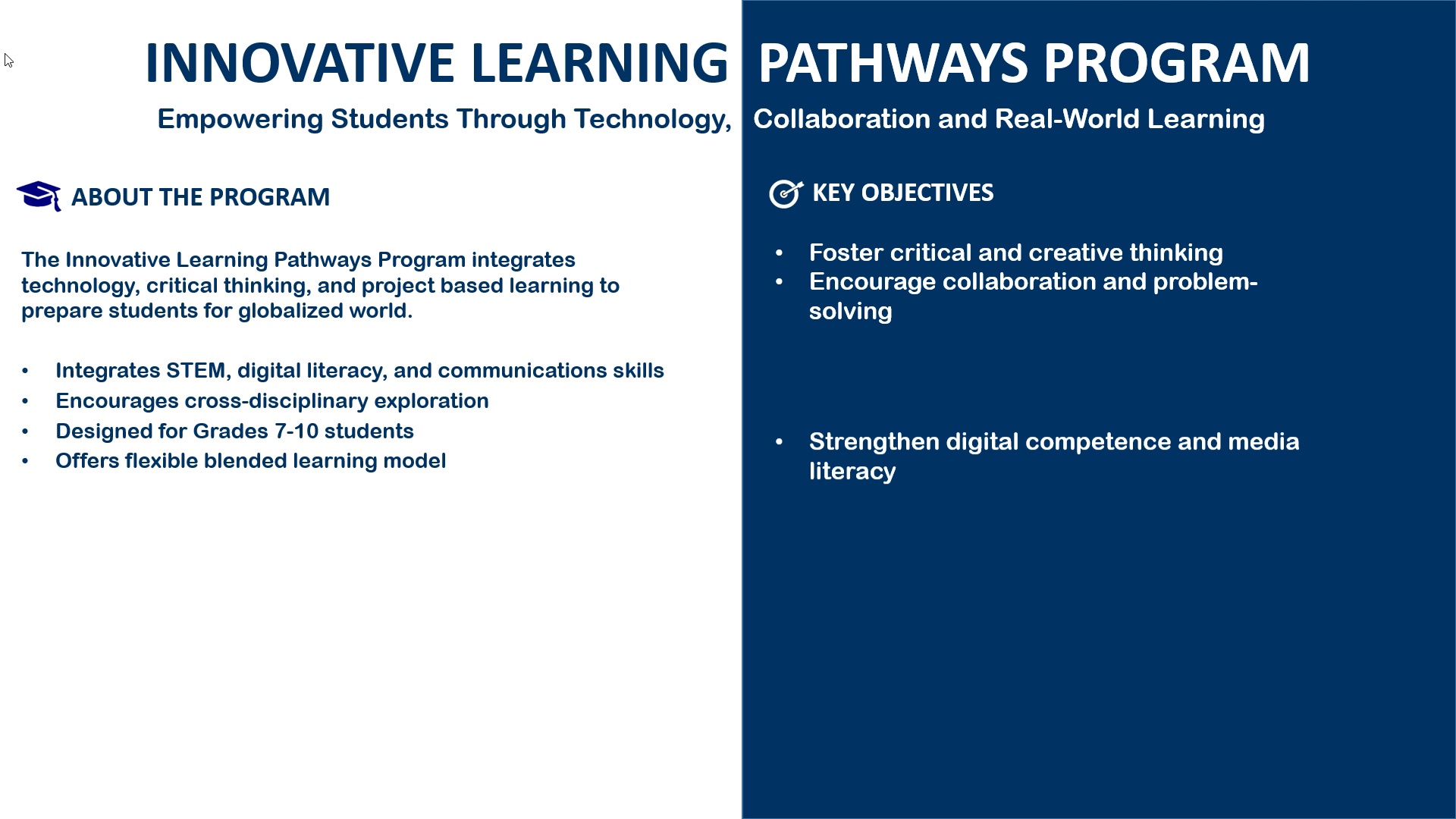 
key(ArrowDown)
 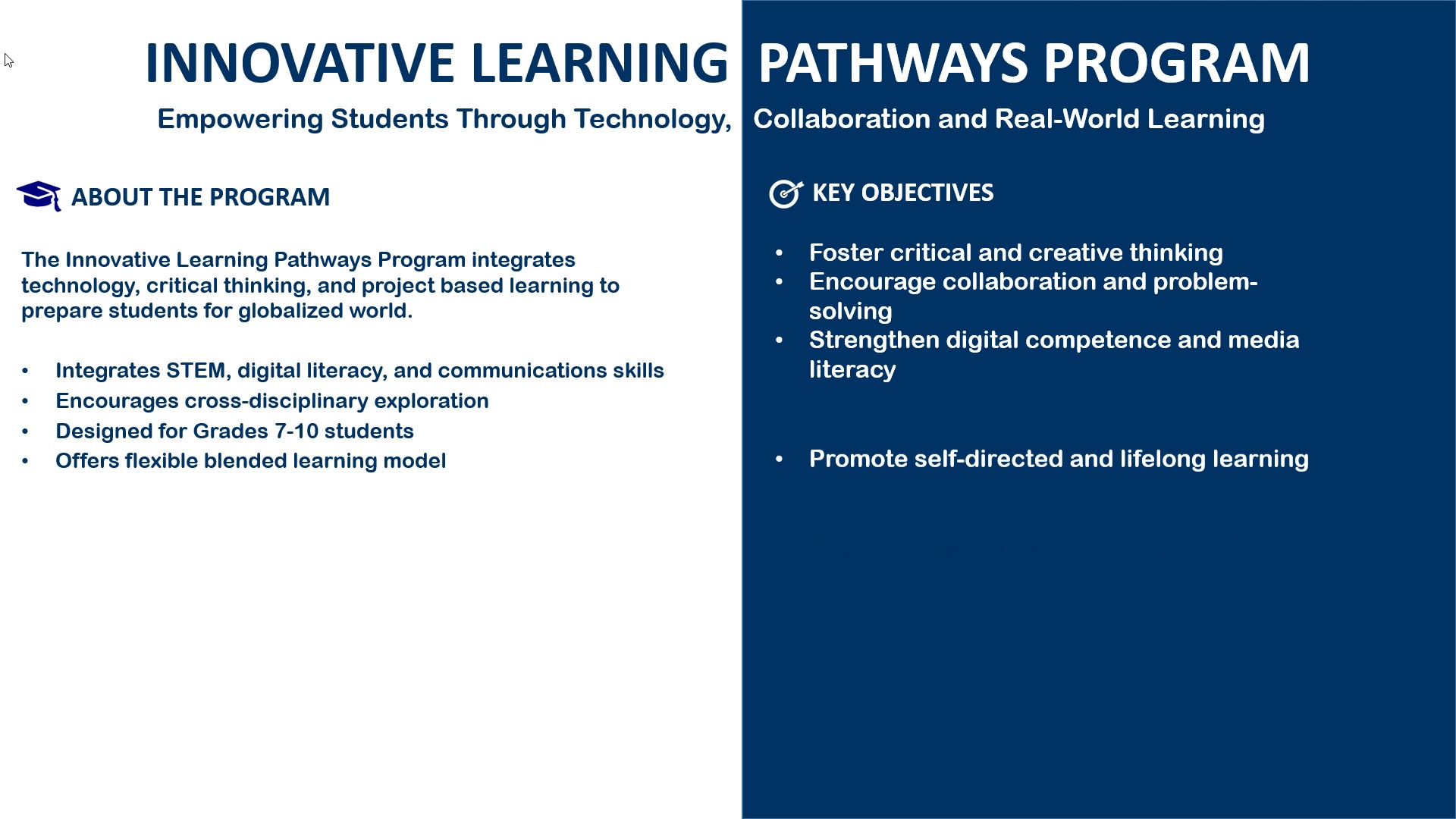 
key(ArrowDown)
 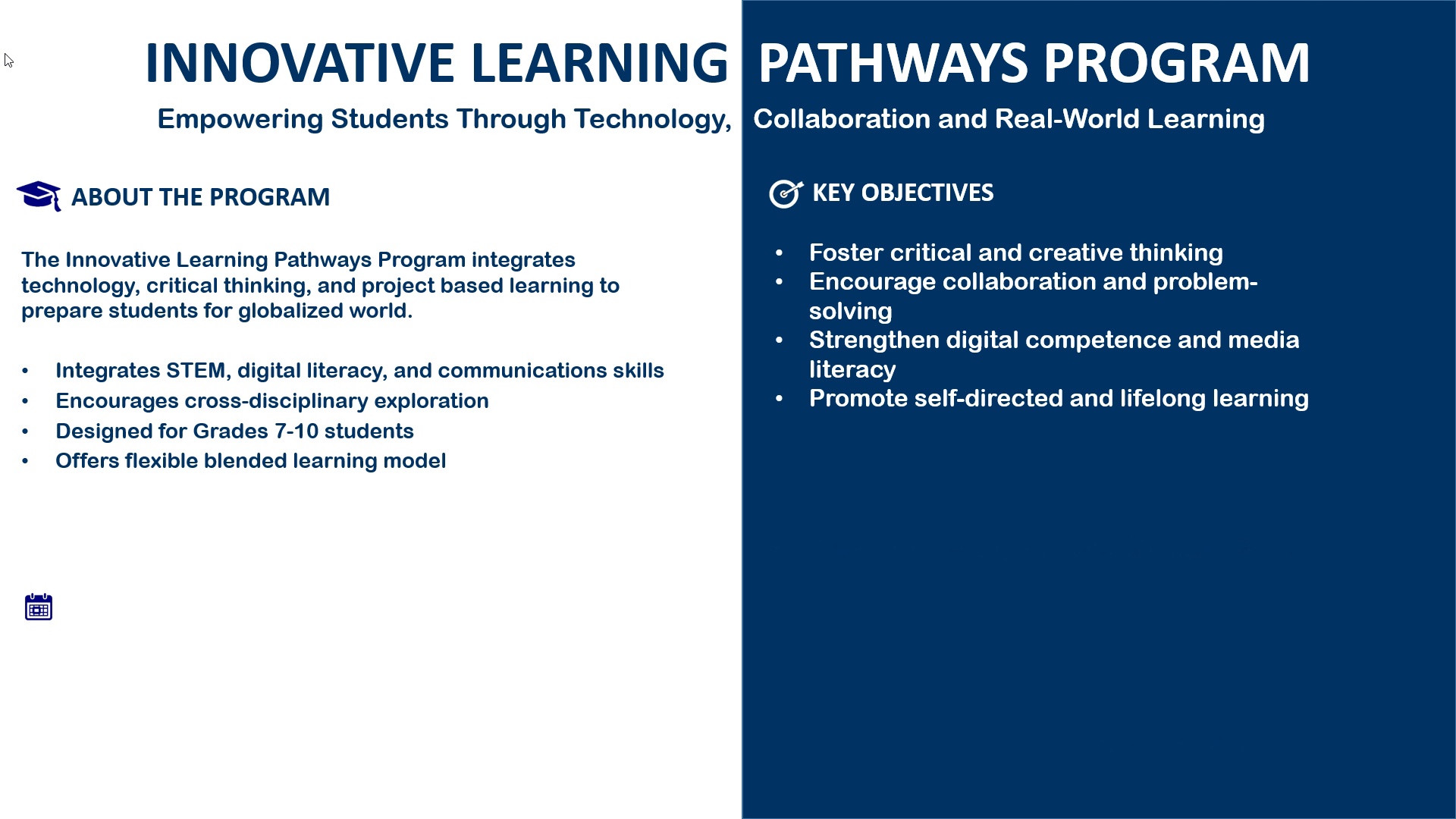 
key(ArrowDown)
 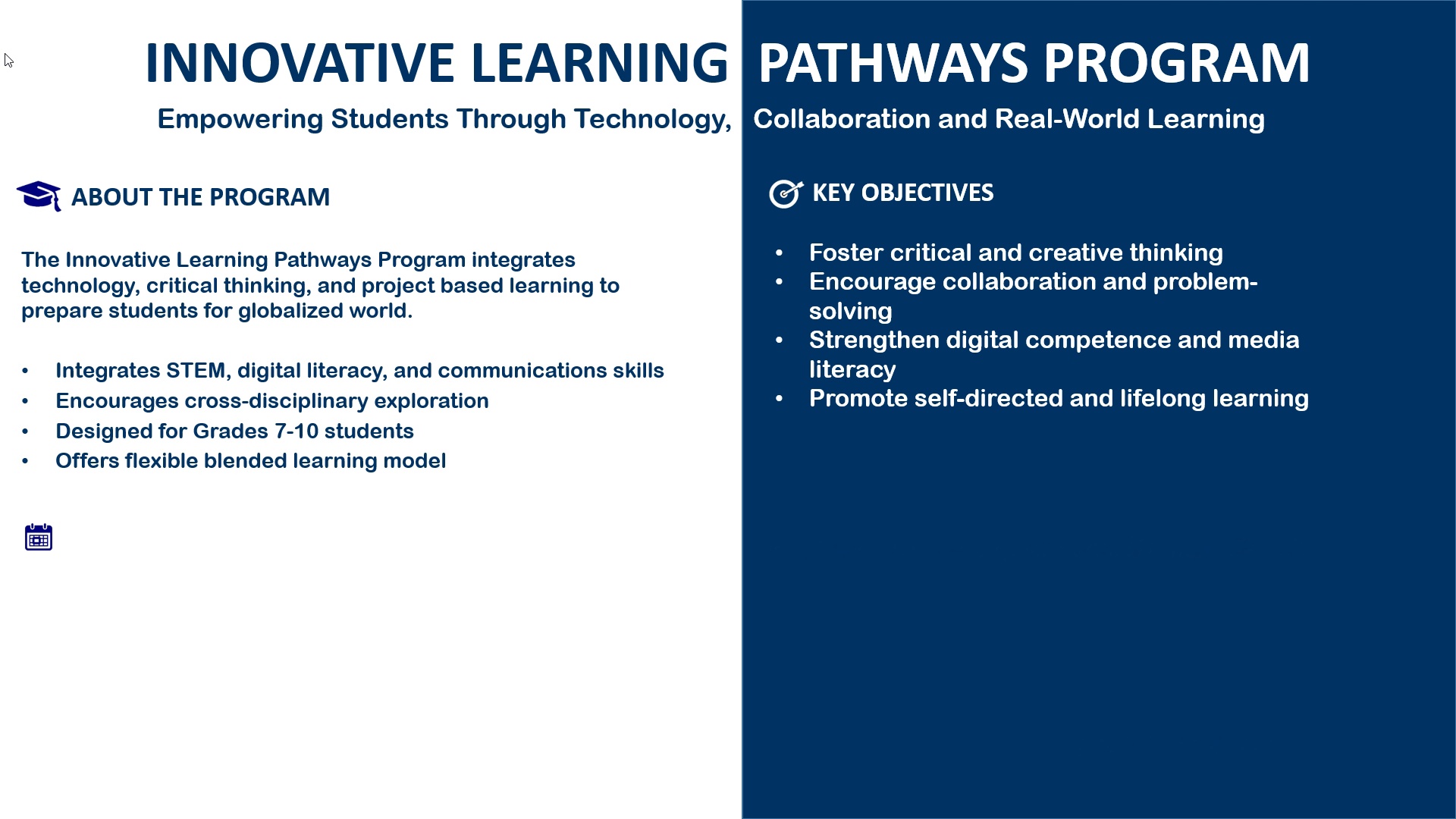 
key(ArrowDown)
 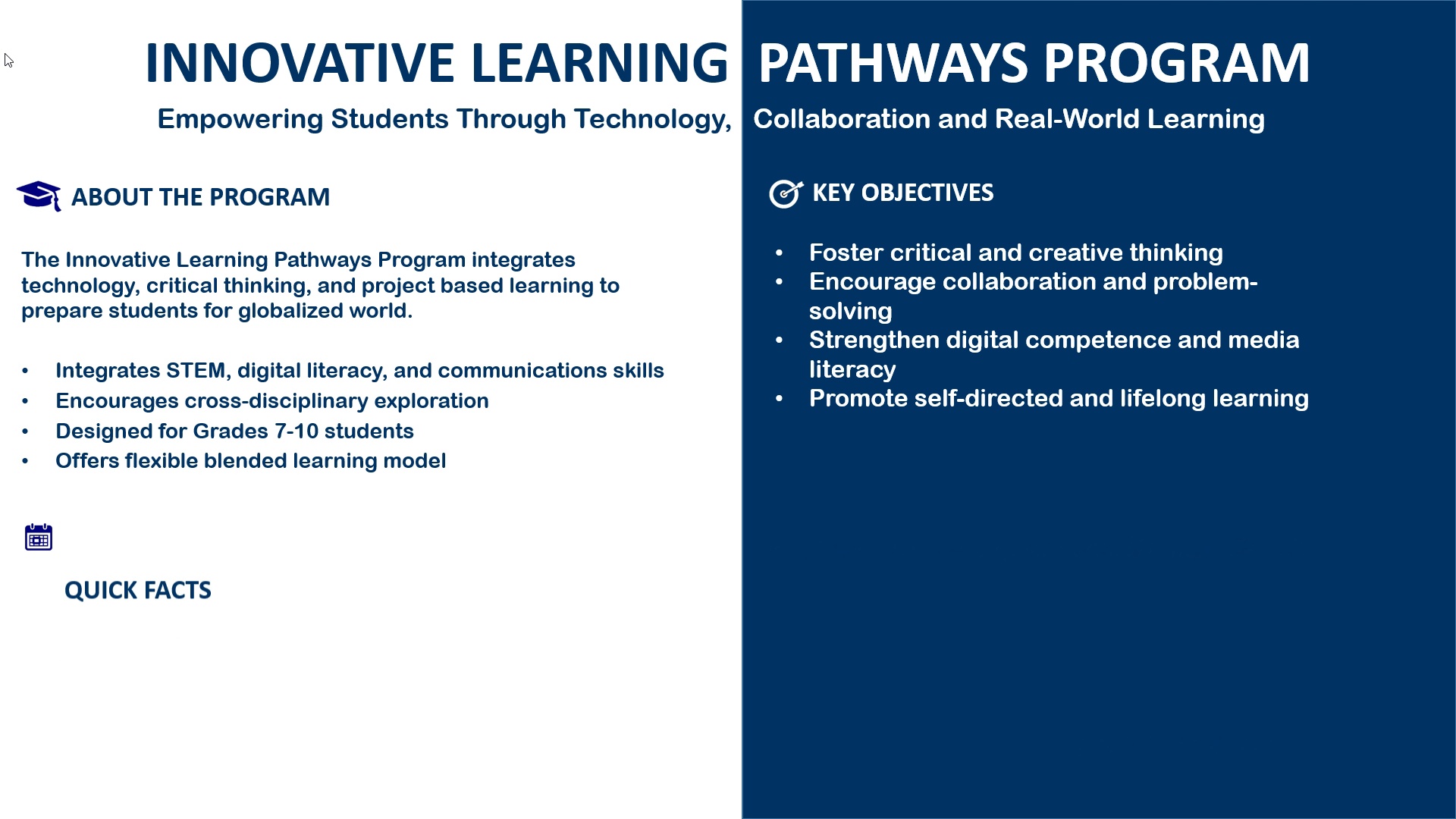 
key(ArrowDown)
 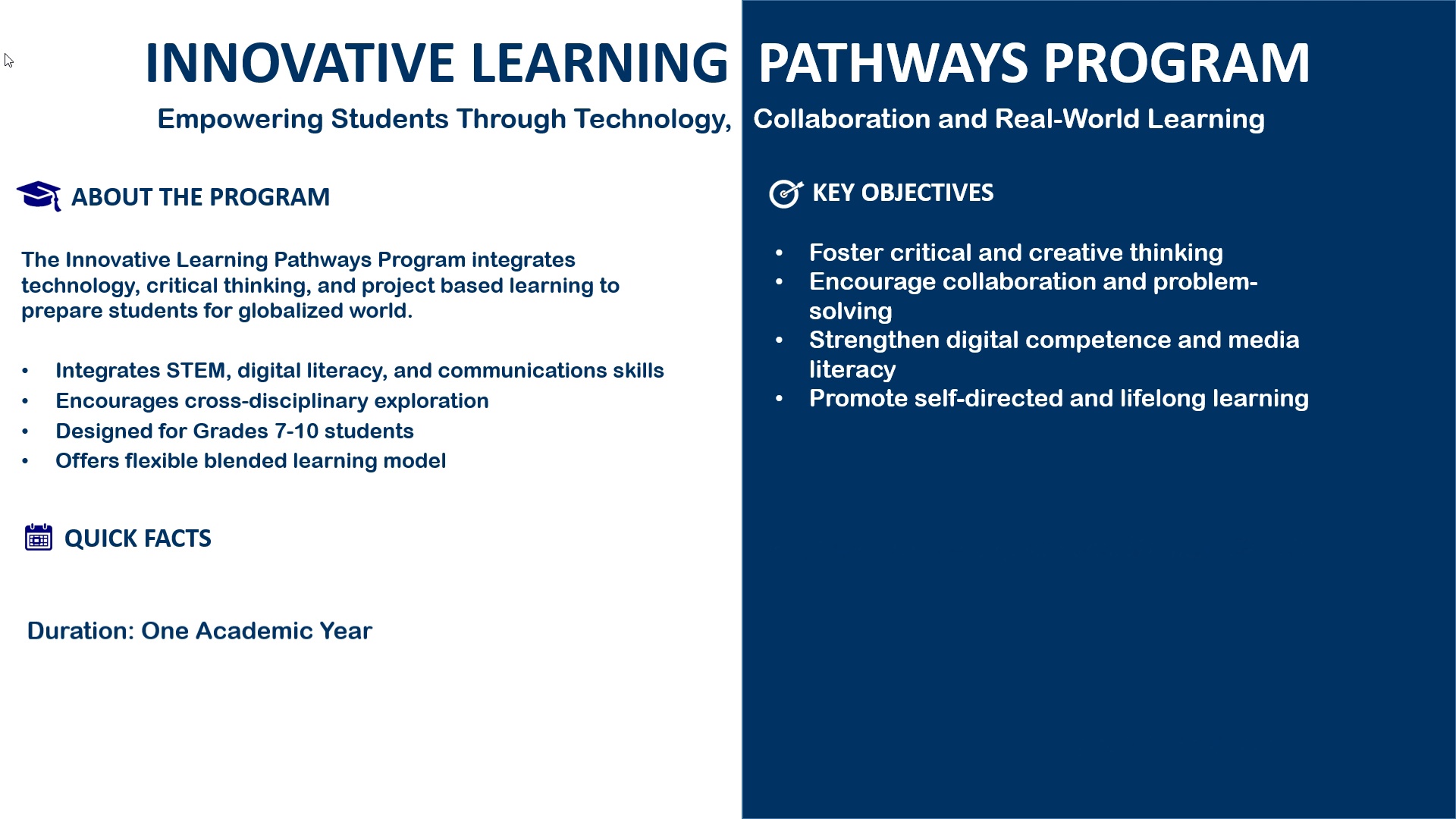 
key(ArrowDown)
 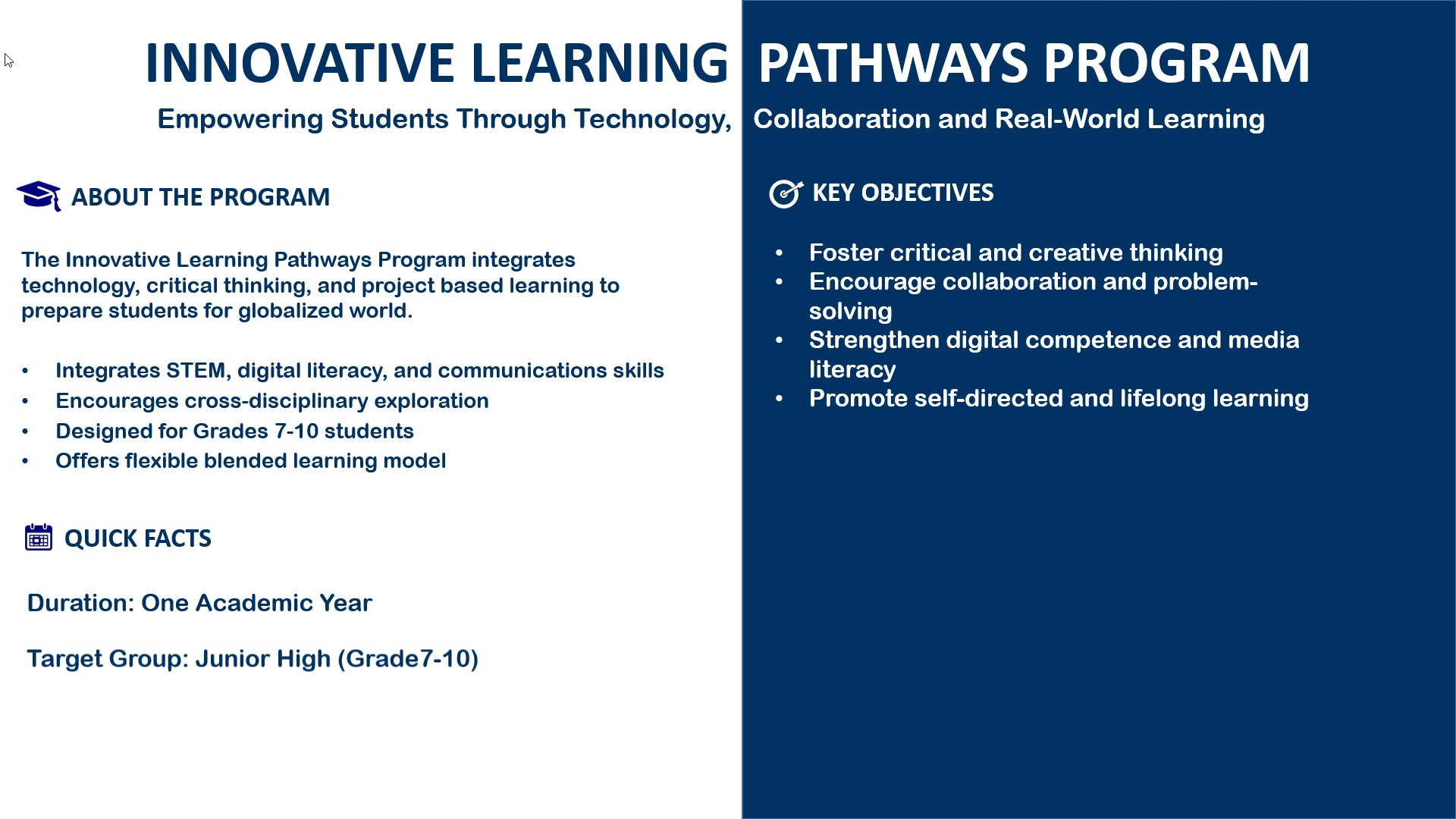 
key(ArrowDown)
 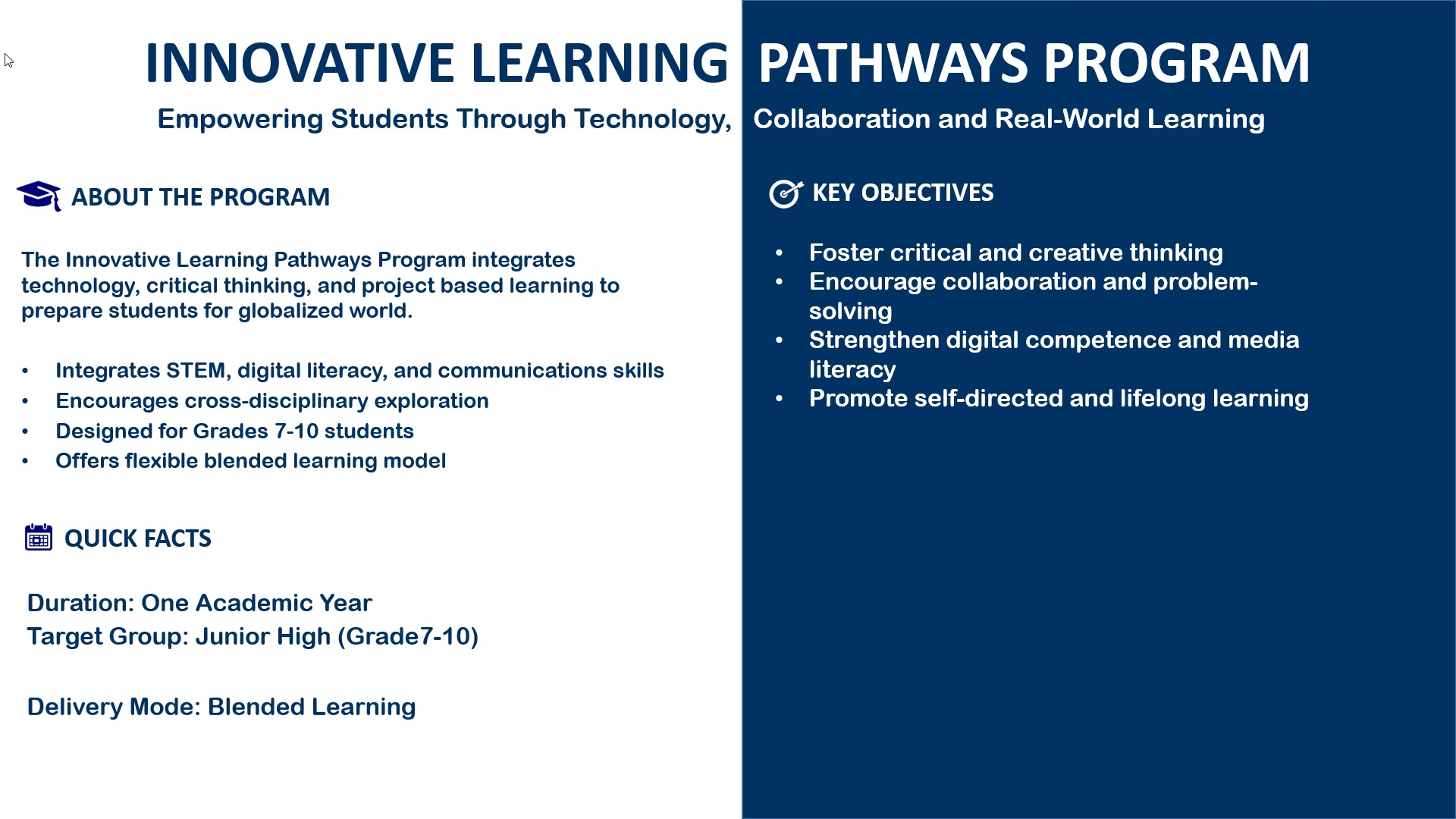 
key(ArrowDown)
 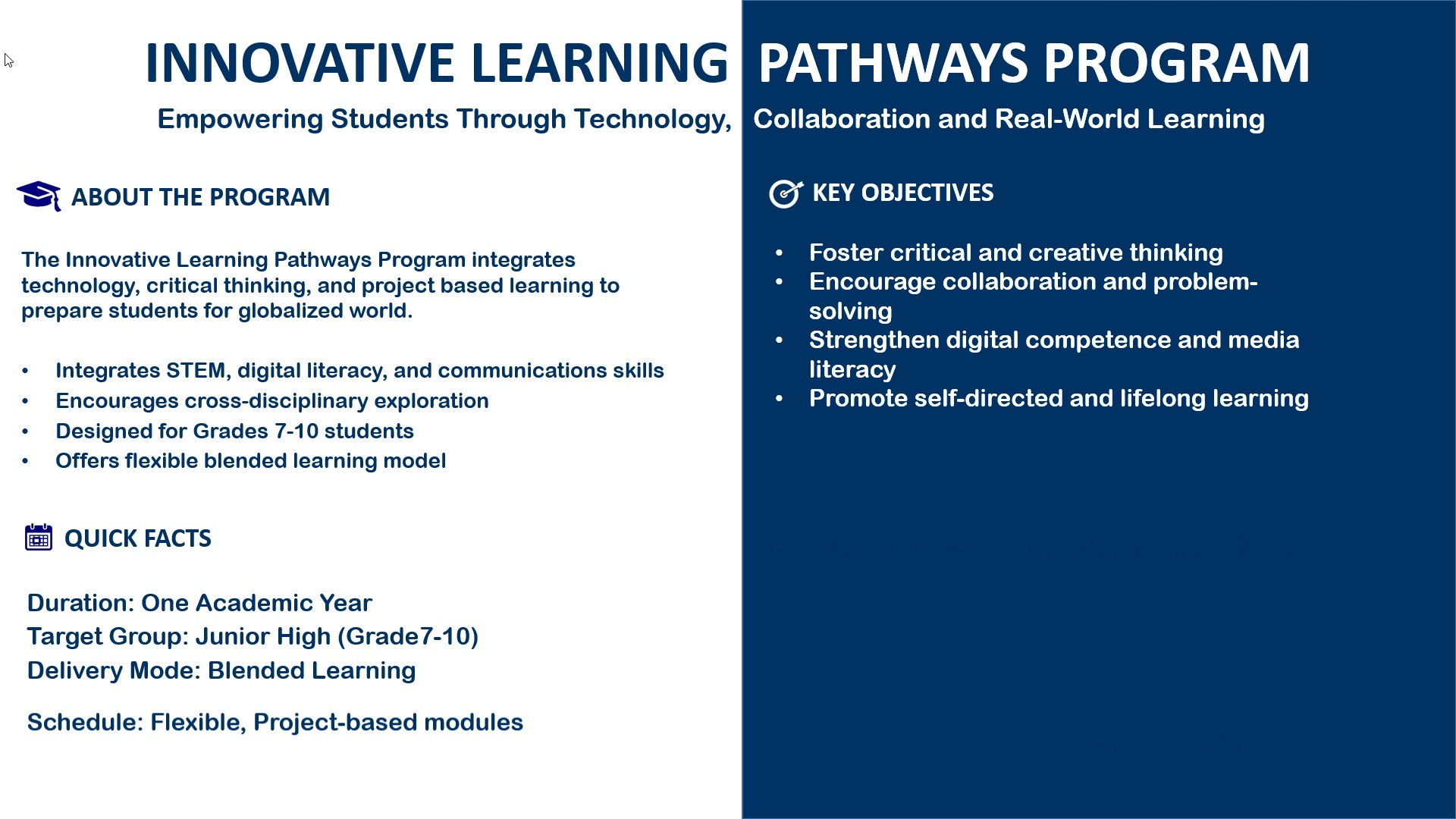 
key(ArrowDown)